 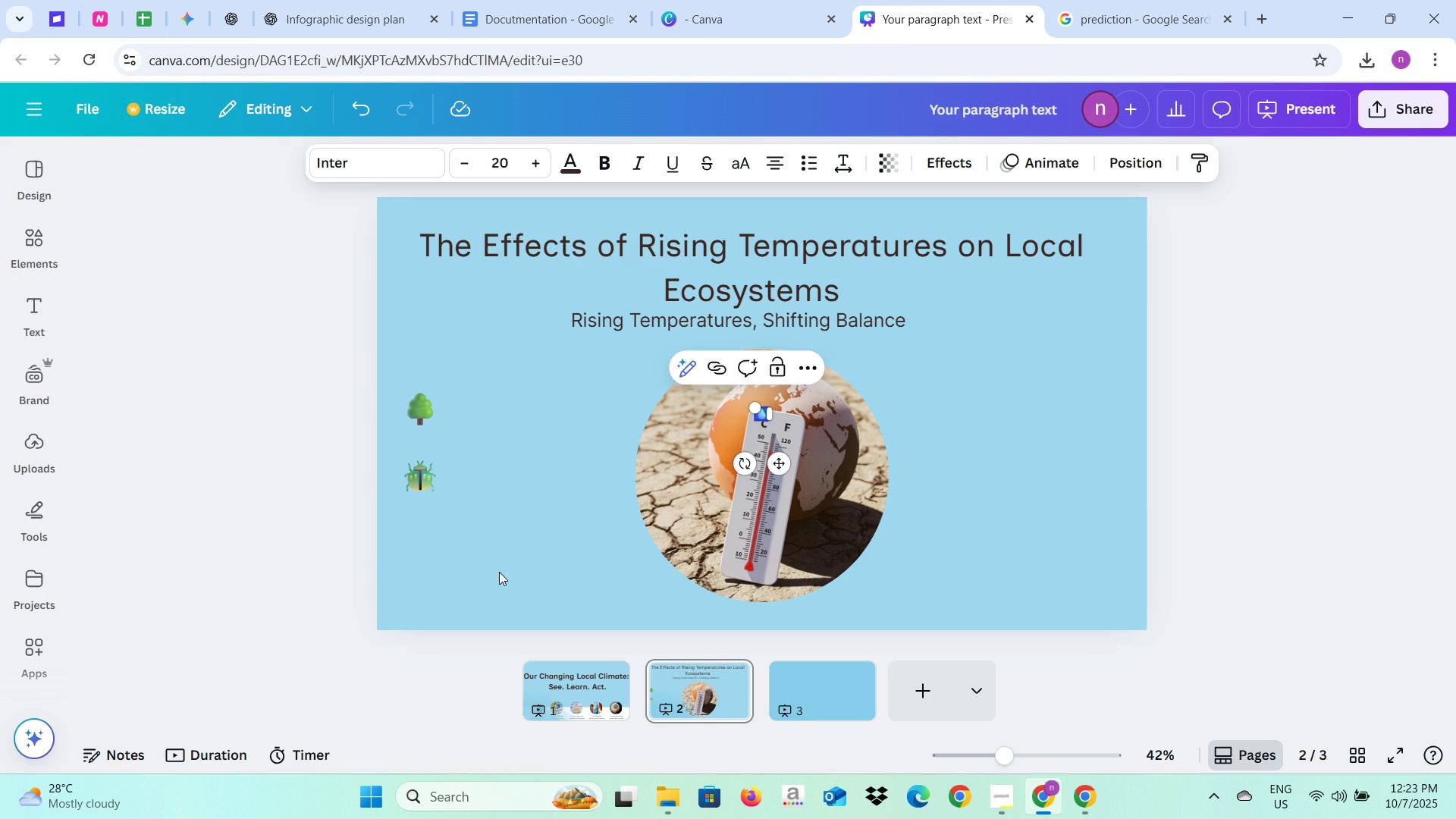 
left_click([503, 163])
 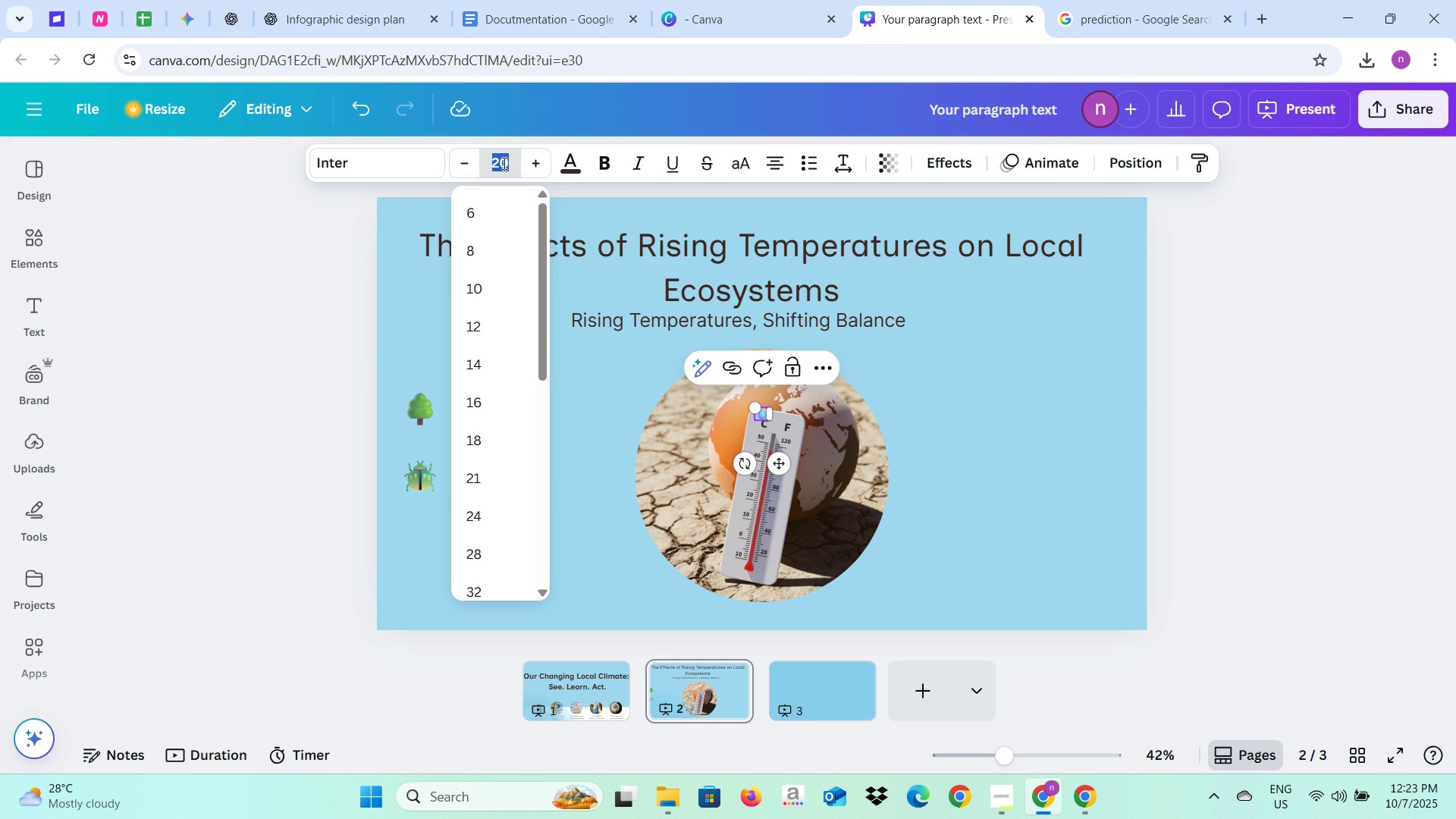 
type(60)
 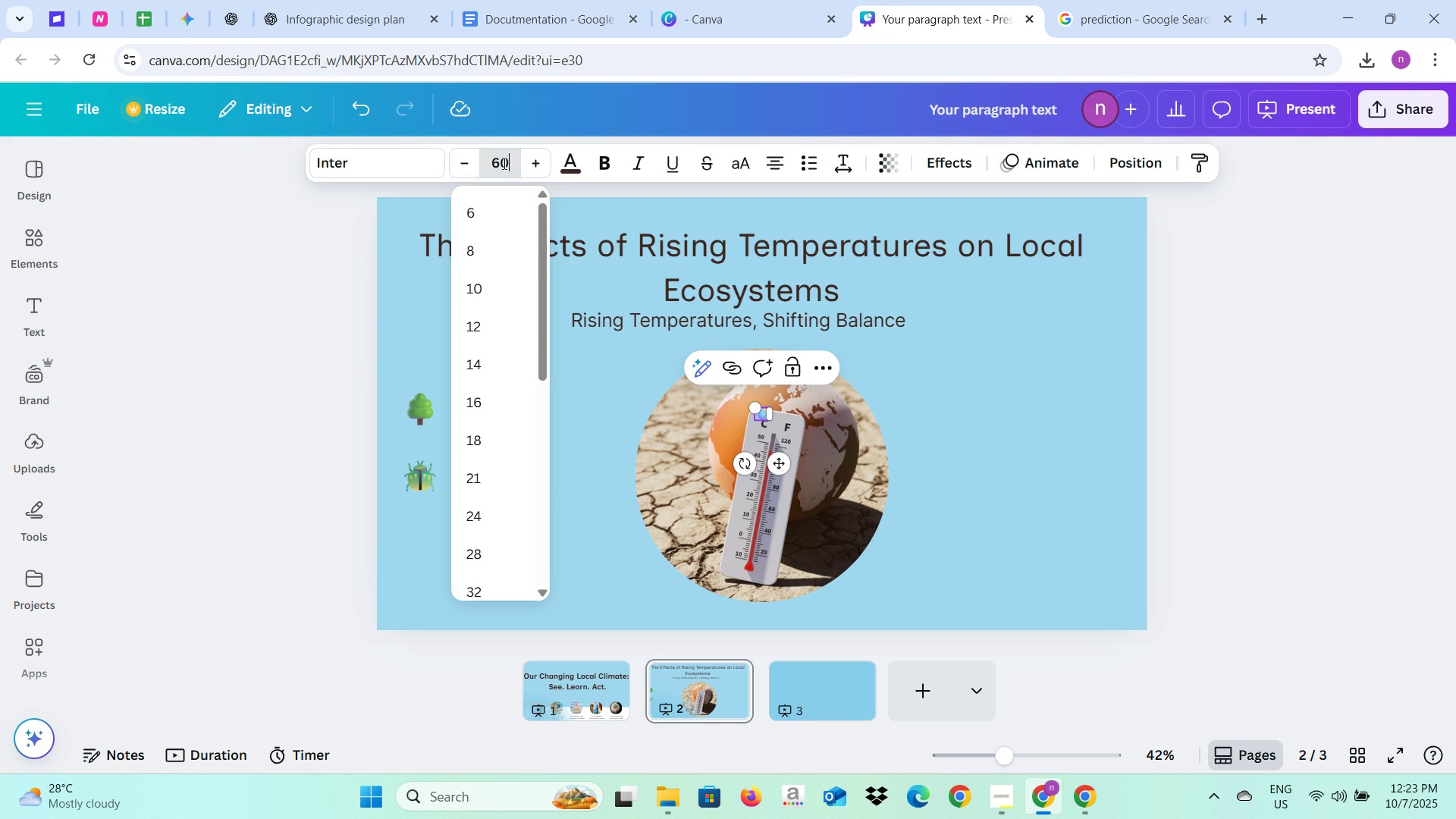 
key(Enter)
 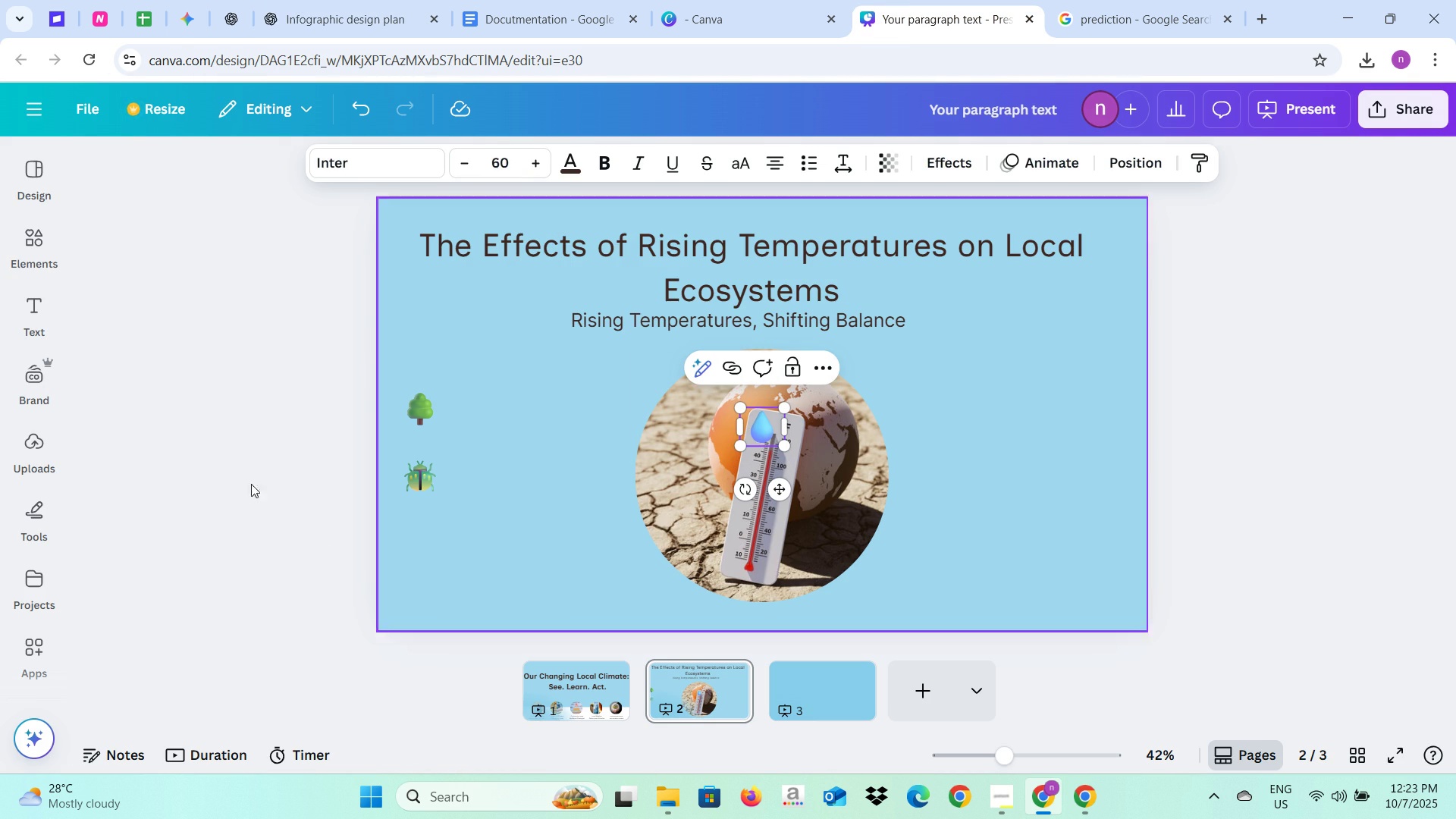 
left_click([246, 497])
 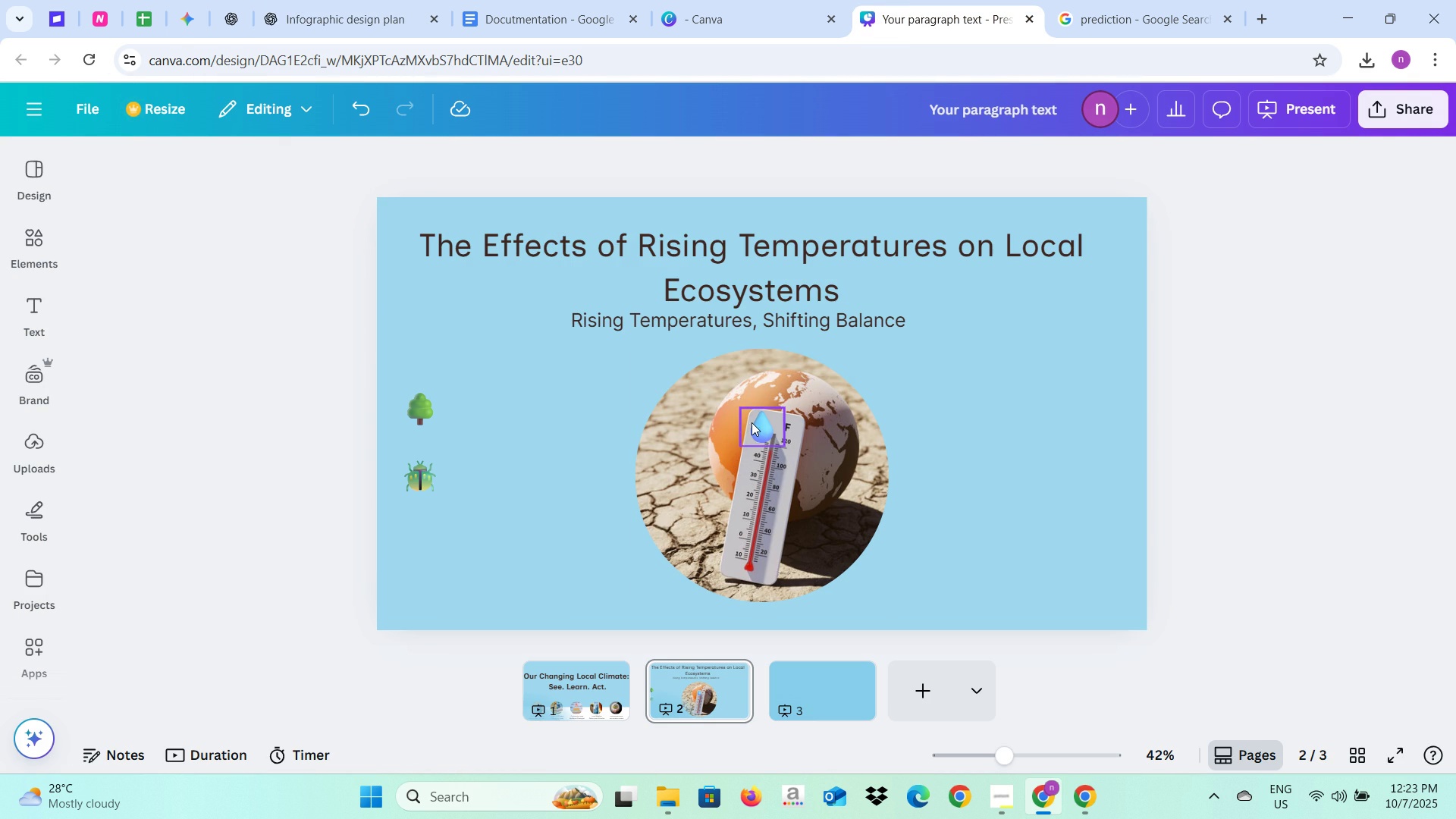 
left_click([753, 423])